 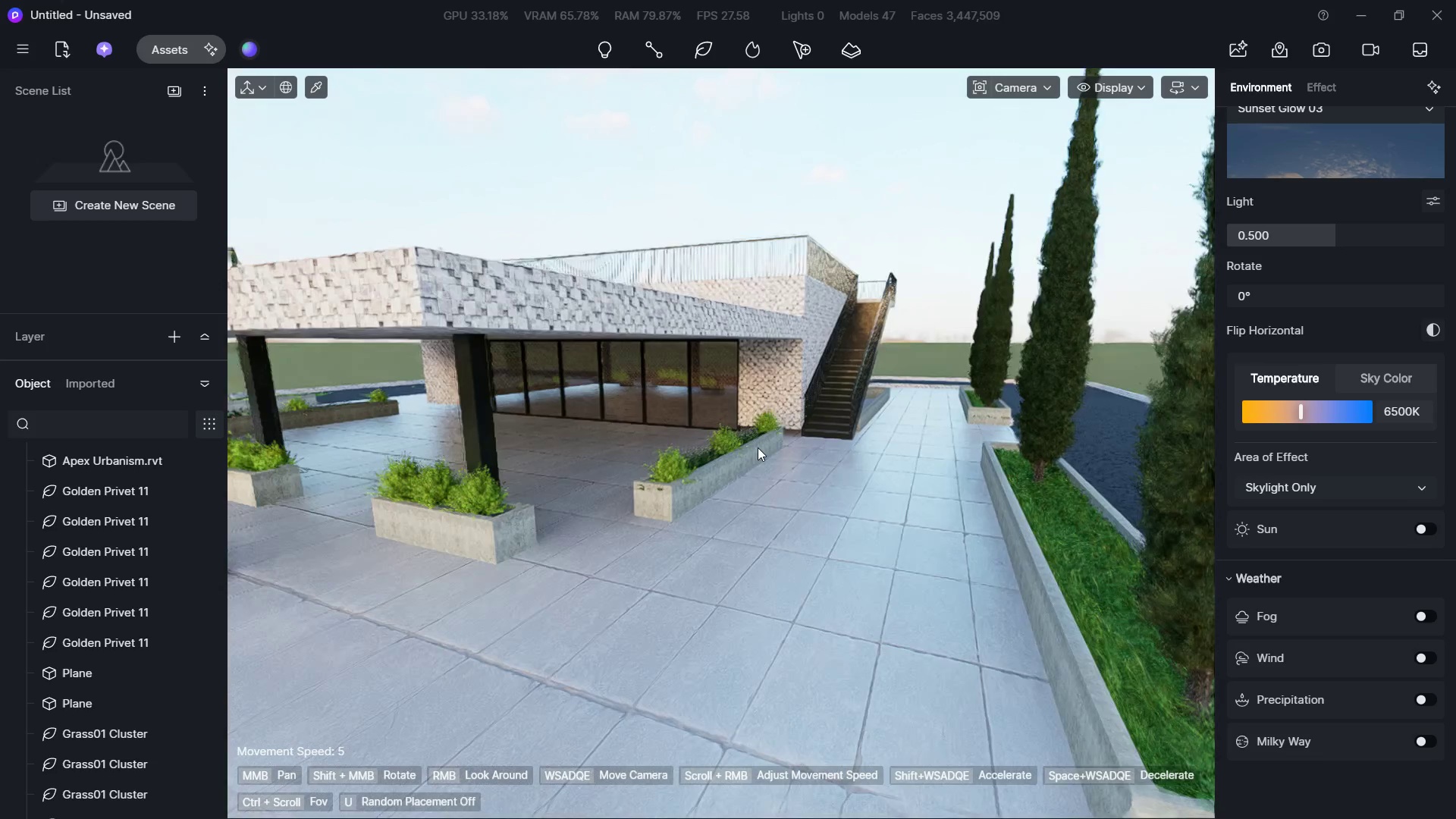 
type(WWSDDWDs)
key(Tab)
 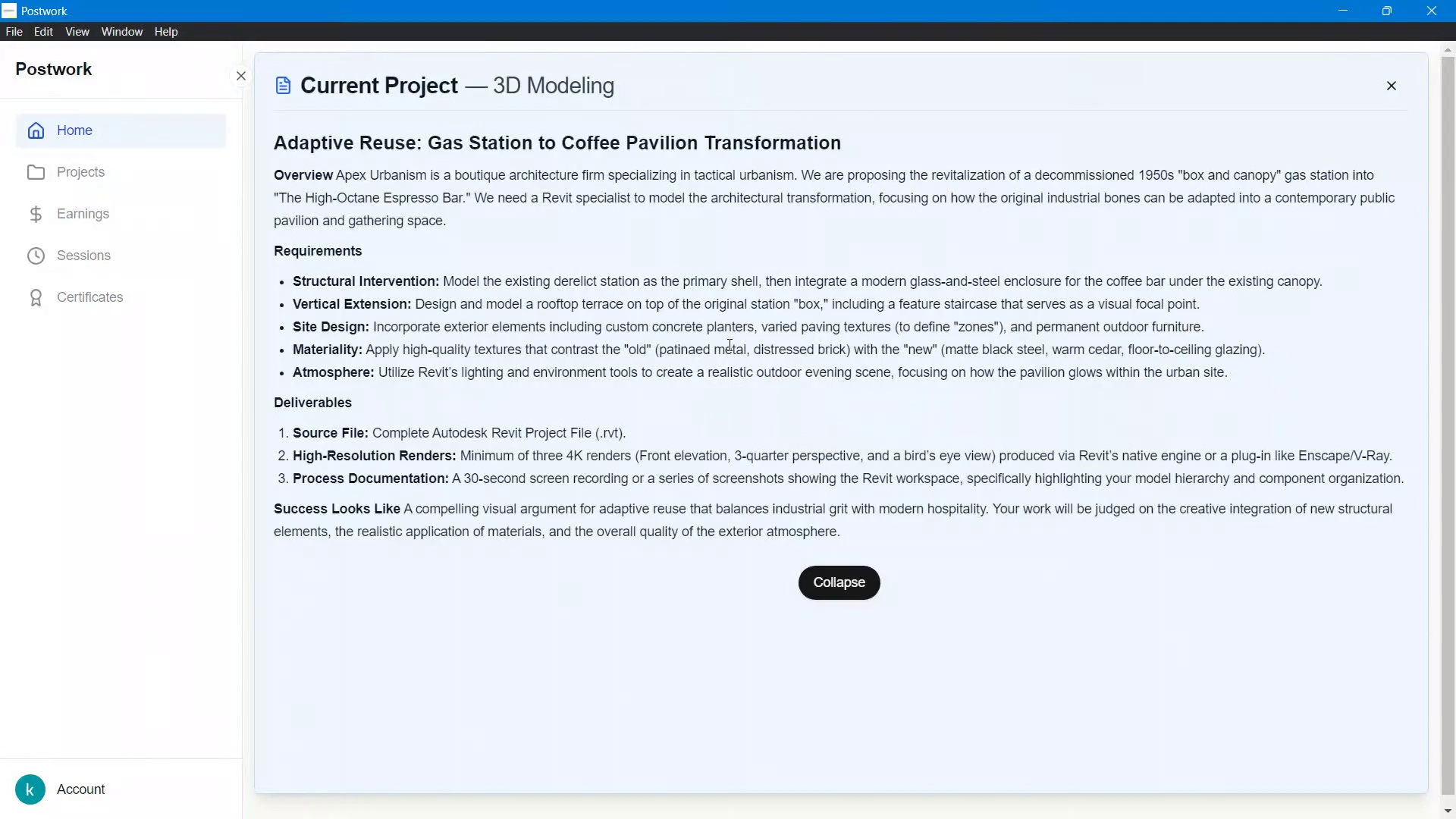 
hold_key(key=A, duration=0.34)
 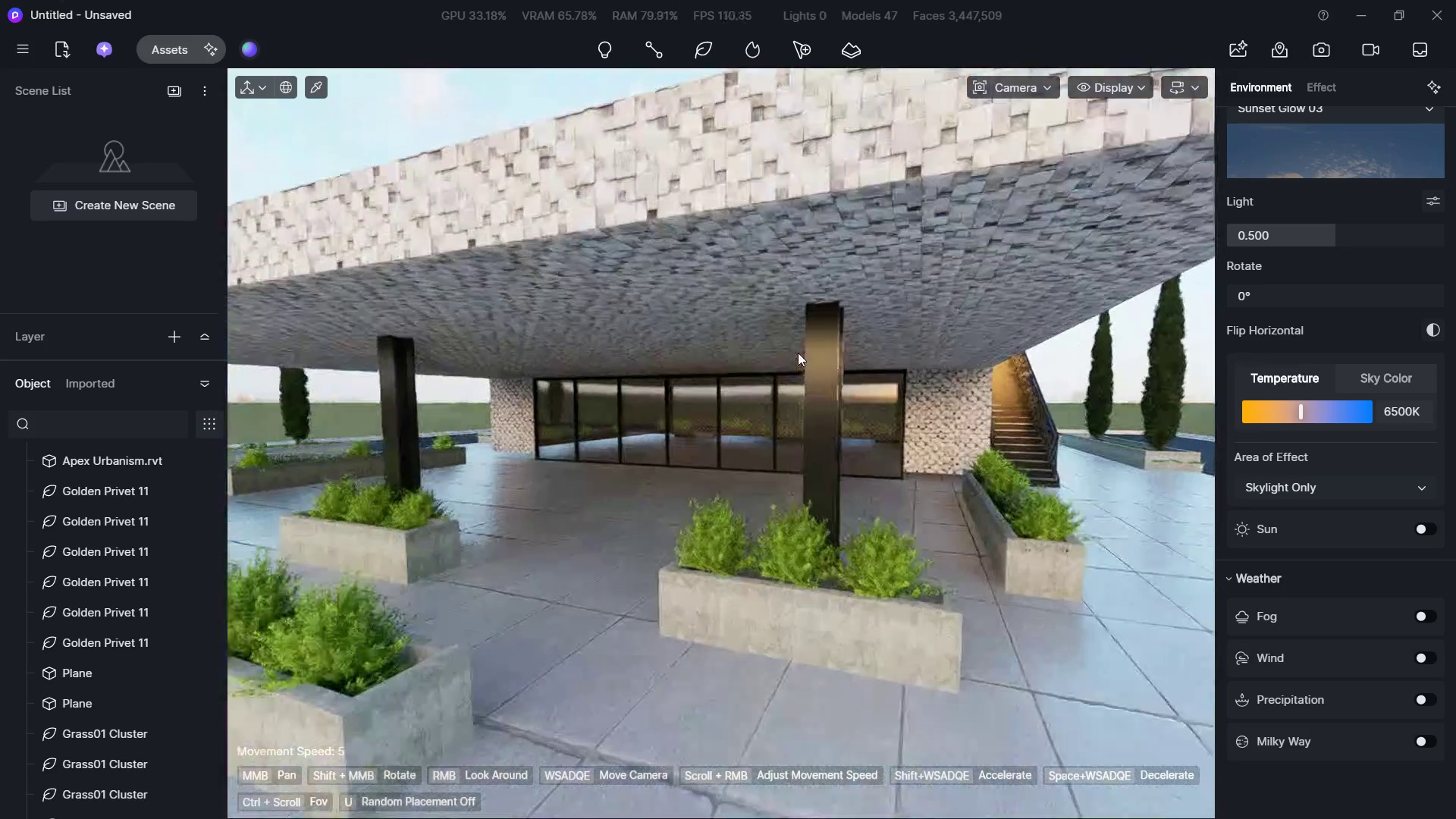 
hold_key(key=A, duration=0.34)
 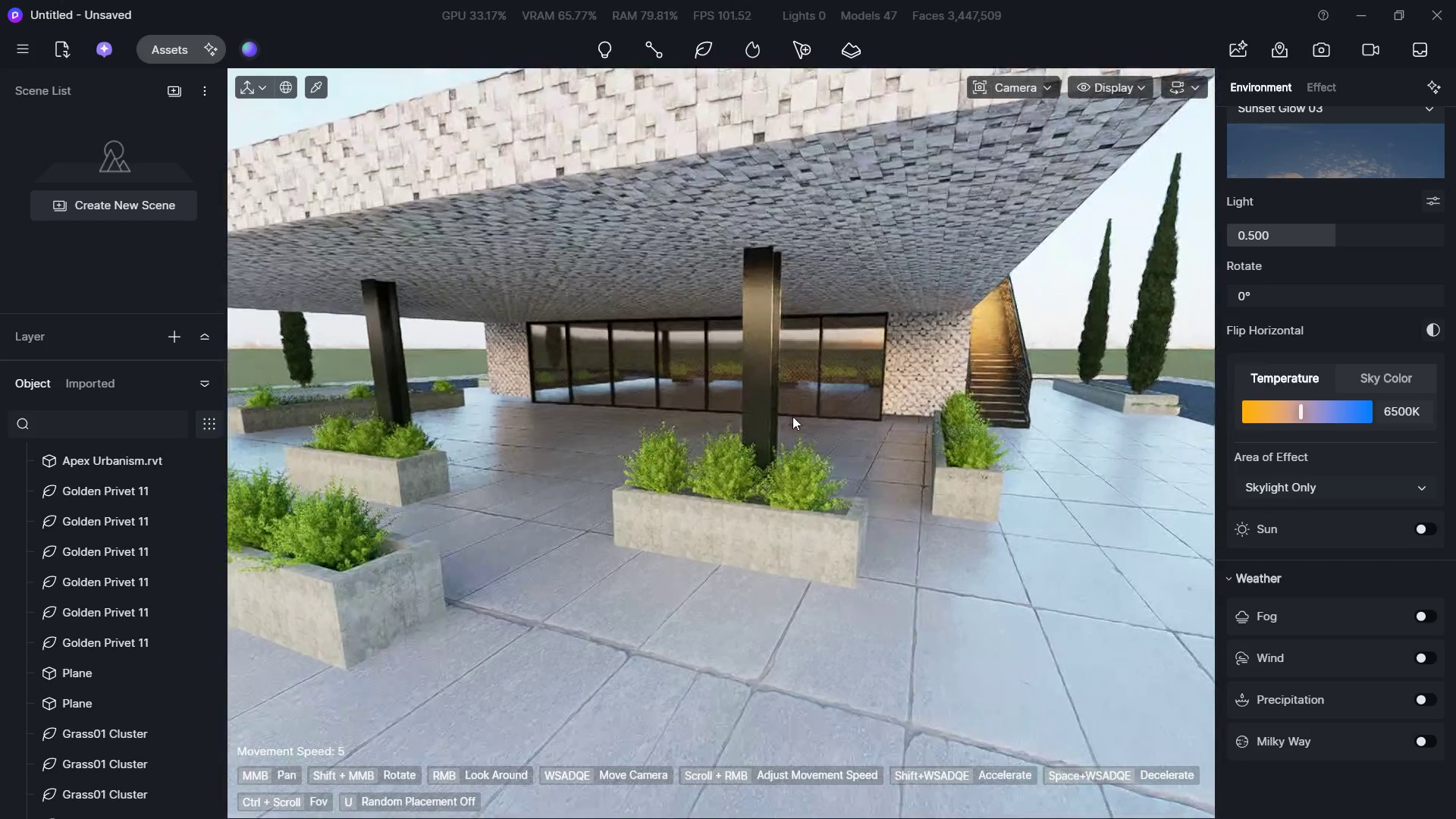 
hold_key(key=AltLeft, duration=0.34)